 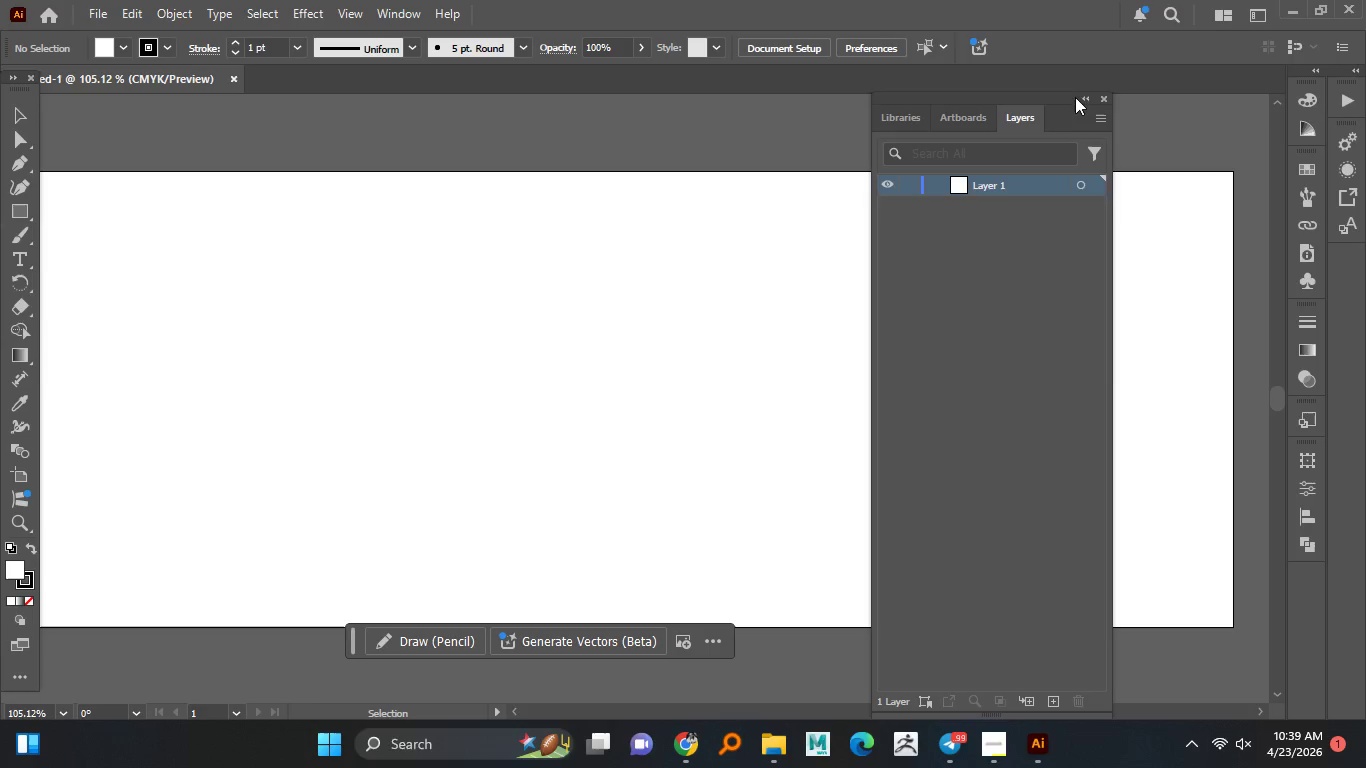 
left_click_drag(start_coordinate=[1039, 100], to_coordinate=[1323, 564])
 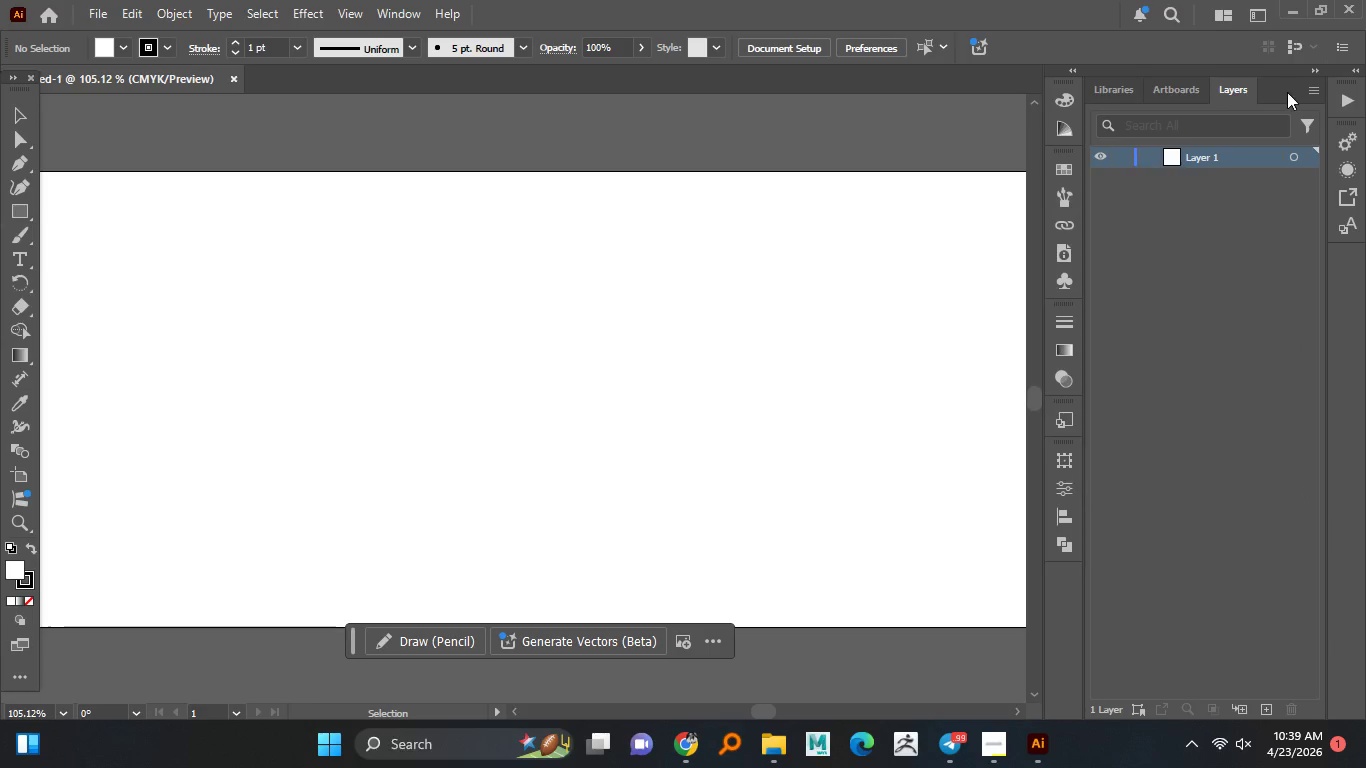 
left_click([1318, 70])
 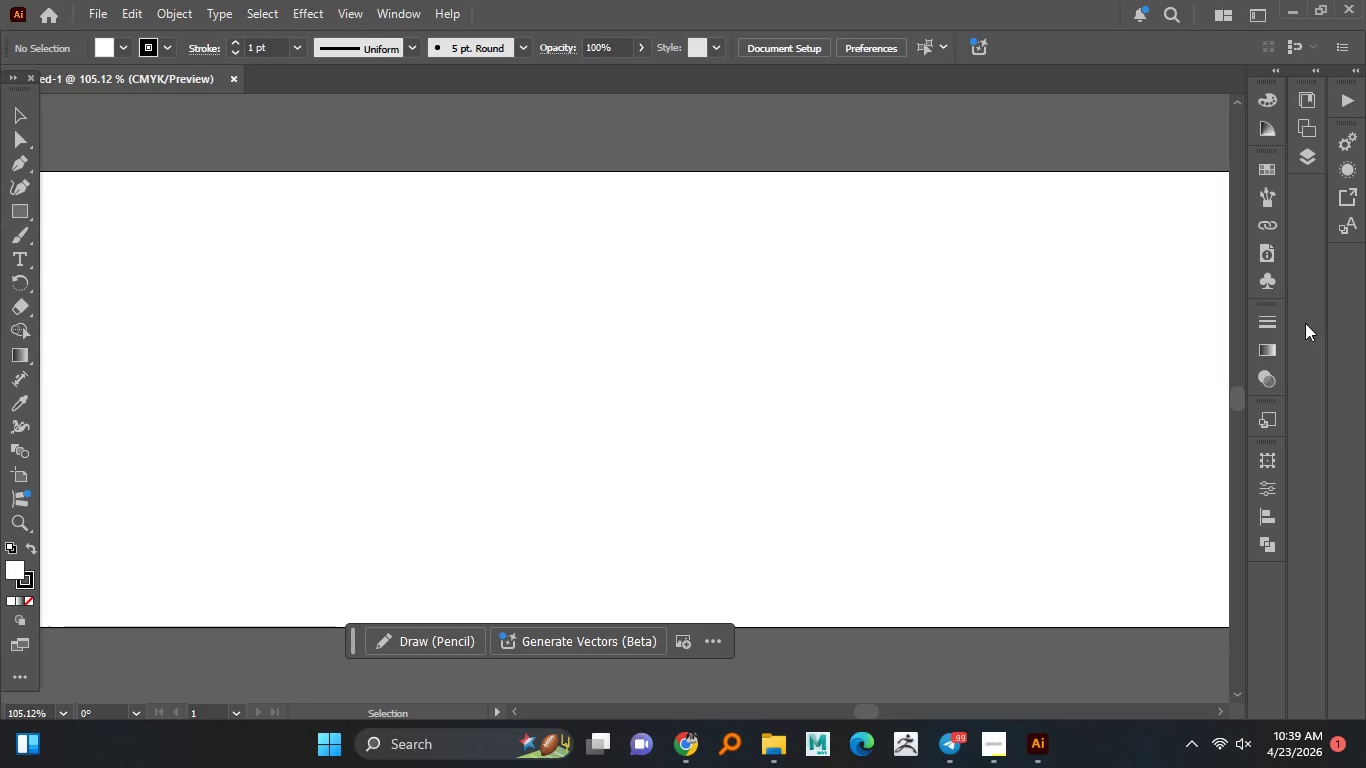 
left_click([1317, 315])
 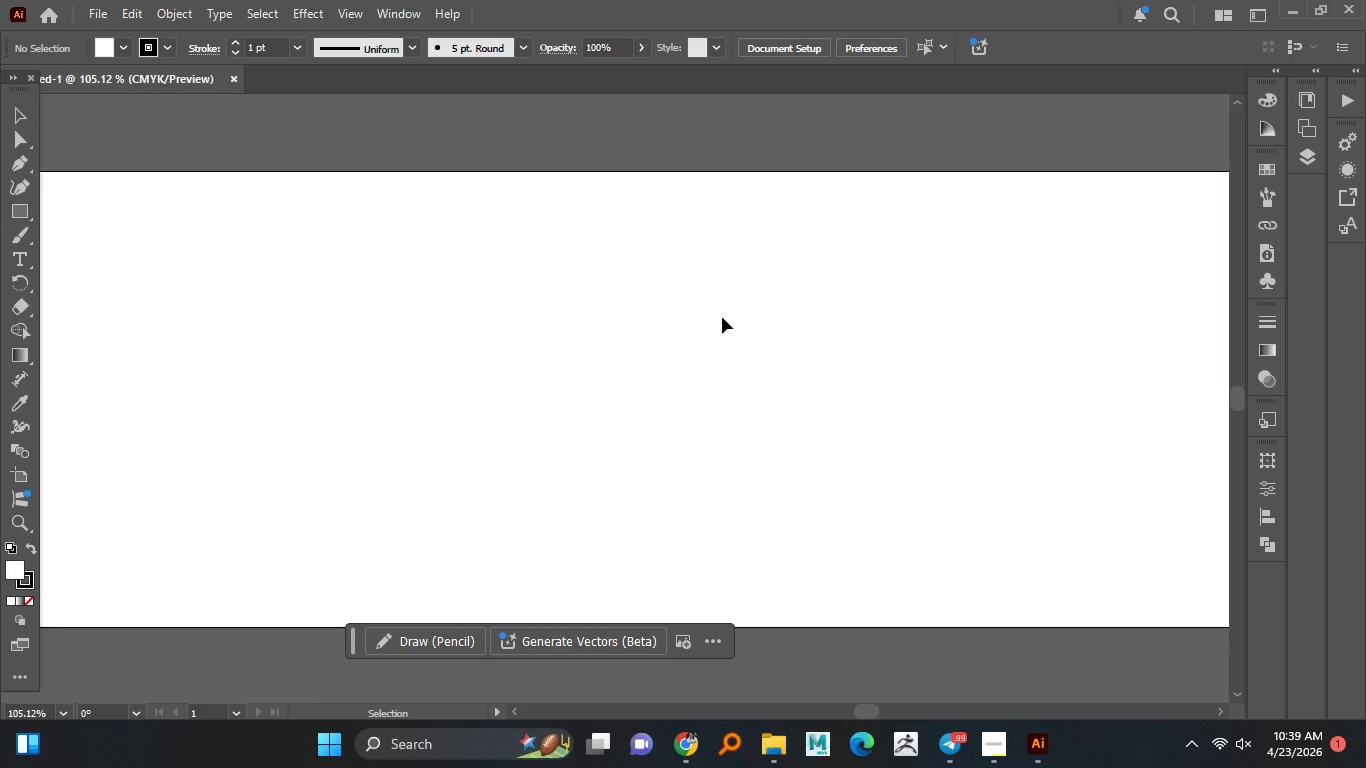 
hold_key(key=AltLeft, duration=1.08)
scroll: coordinate [725, 320], scroll_direction: down, amount: 1.0
 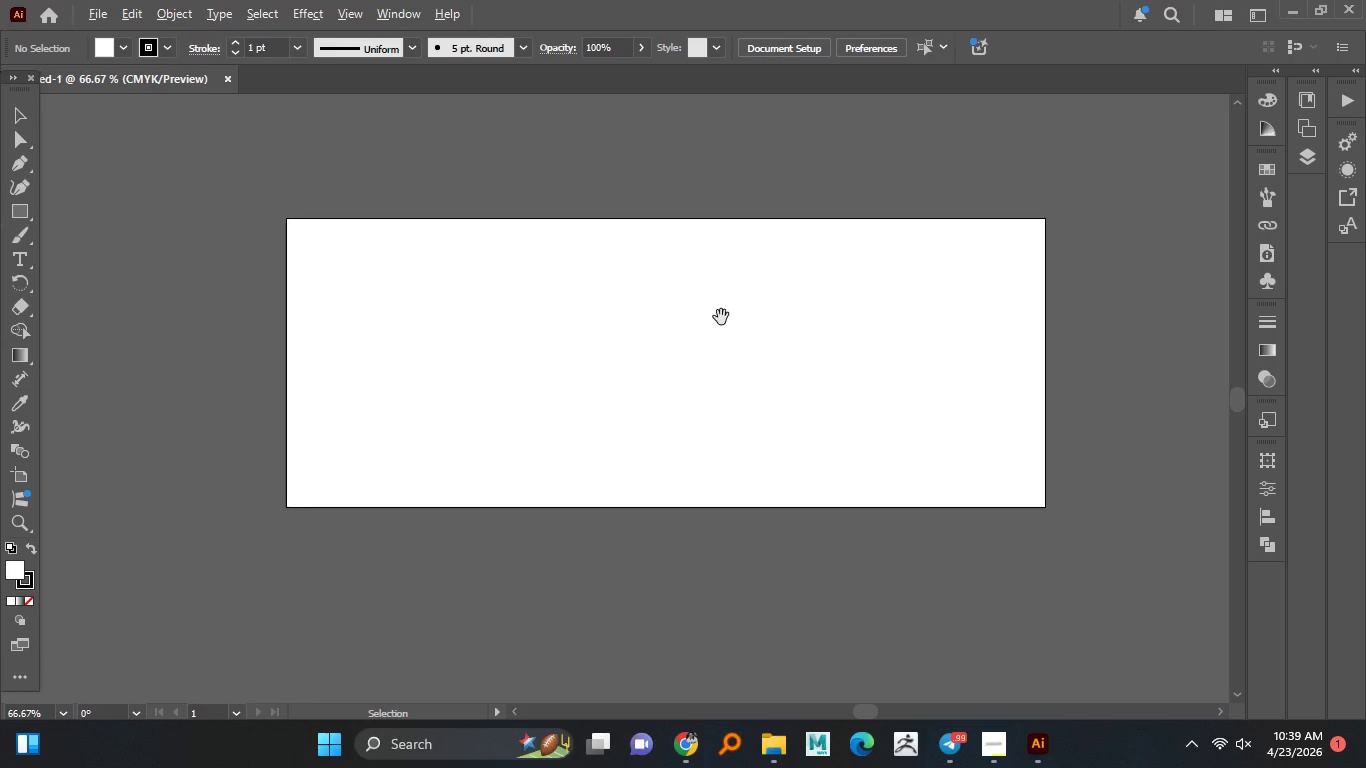 
hold_key(key=AltLeft, duration=0.86)
scroll: coordinate [721, 317], scroll_direction: none, amount: 0.0
 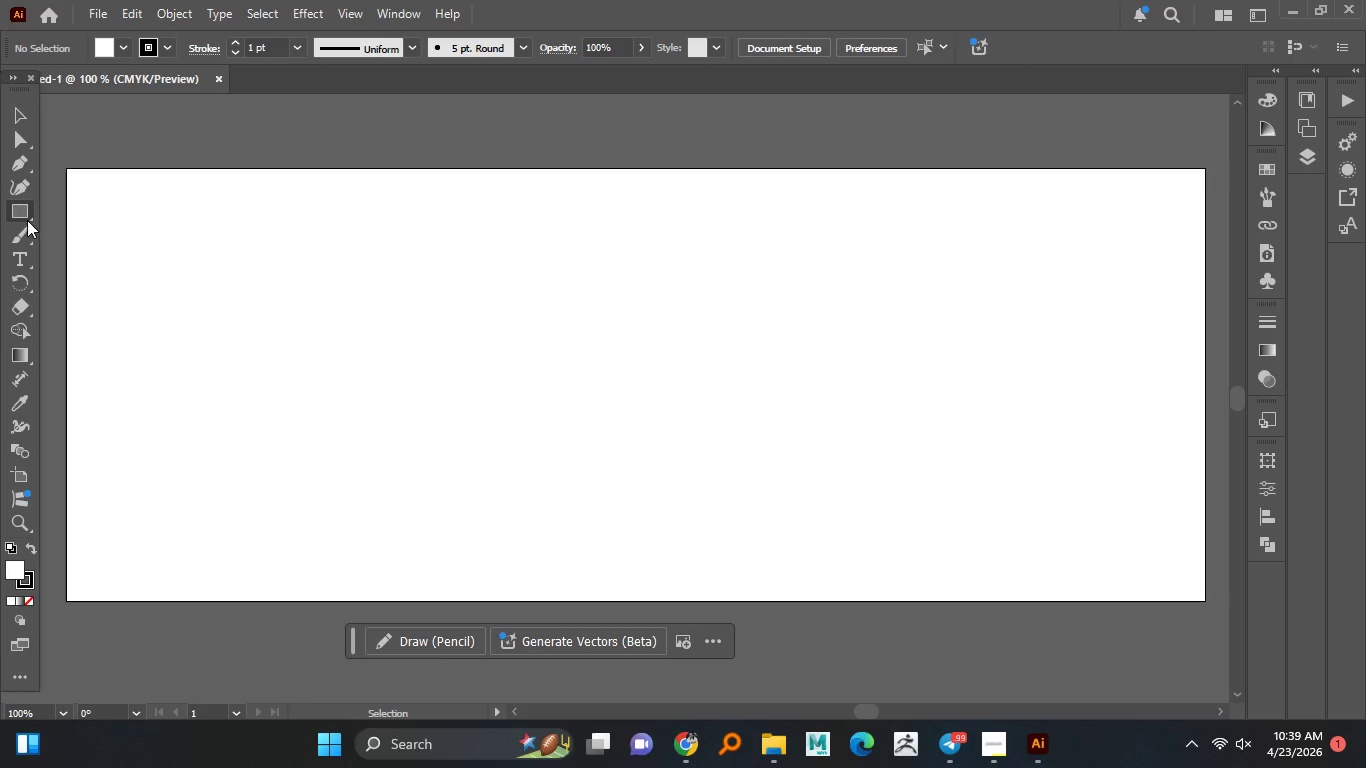 
double_click([325, 262])
 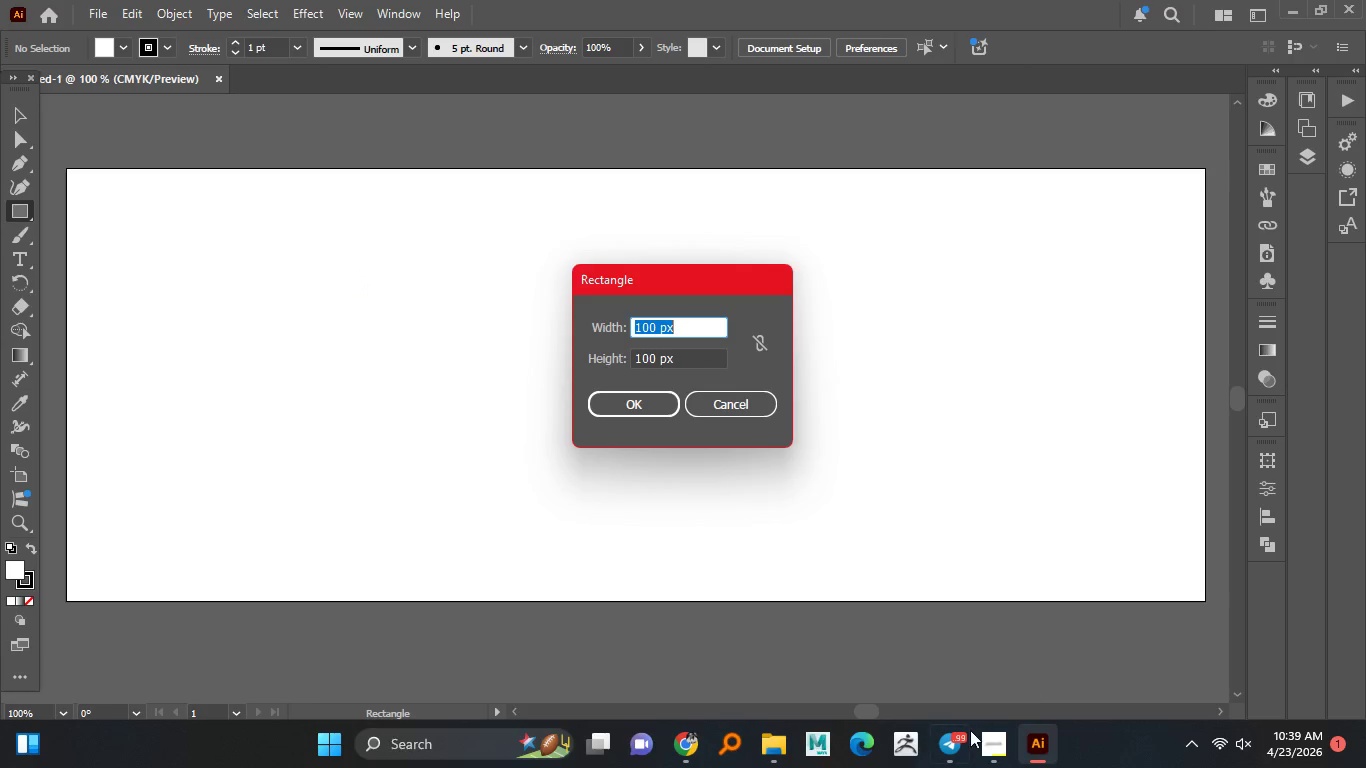 
left_click([984, 738])